 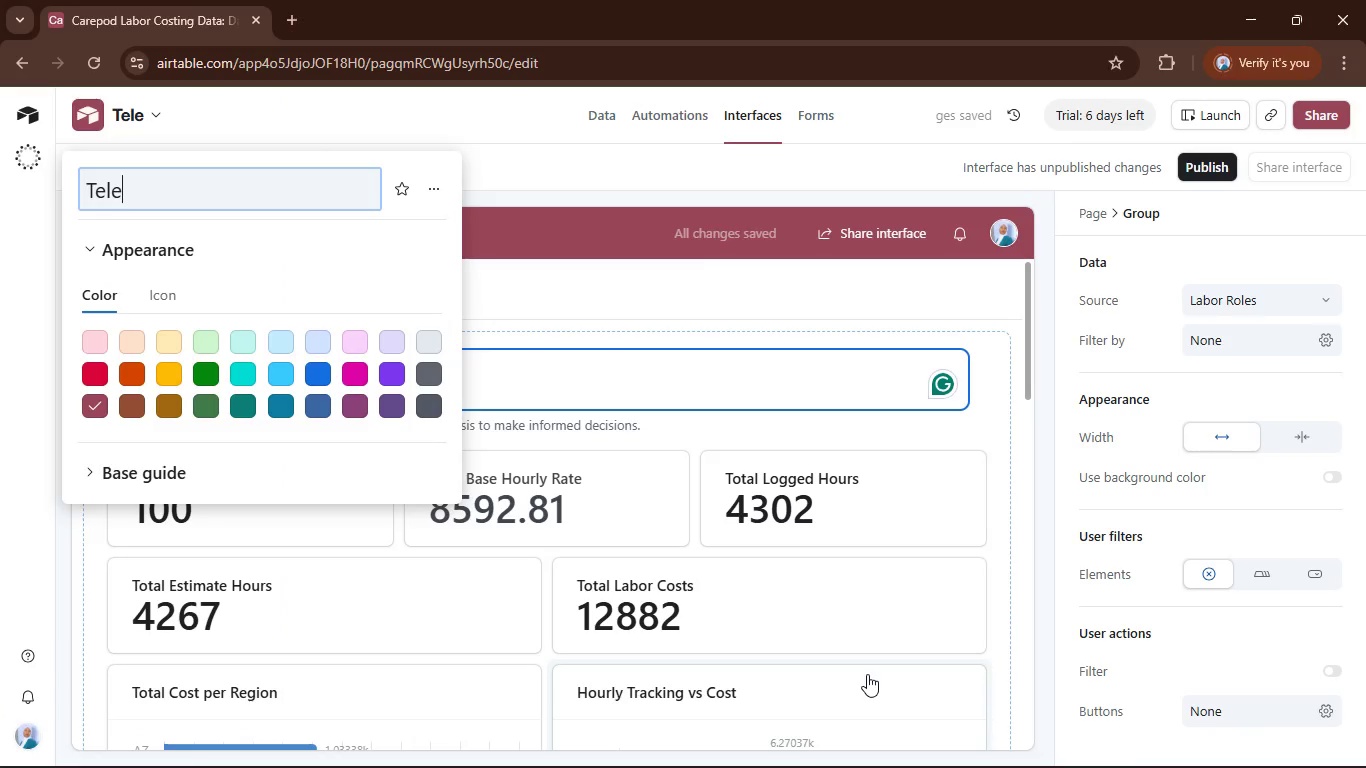 
type(health Wellness J)
key(Backspace)
type(kiosk)
 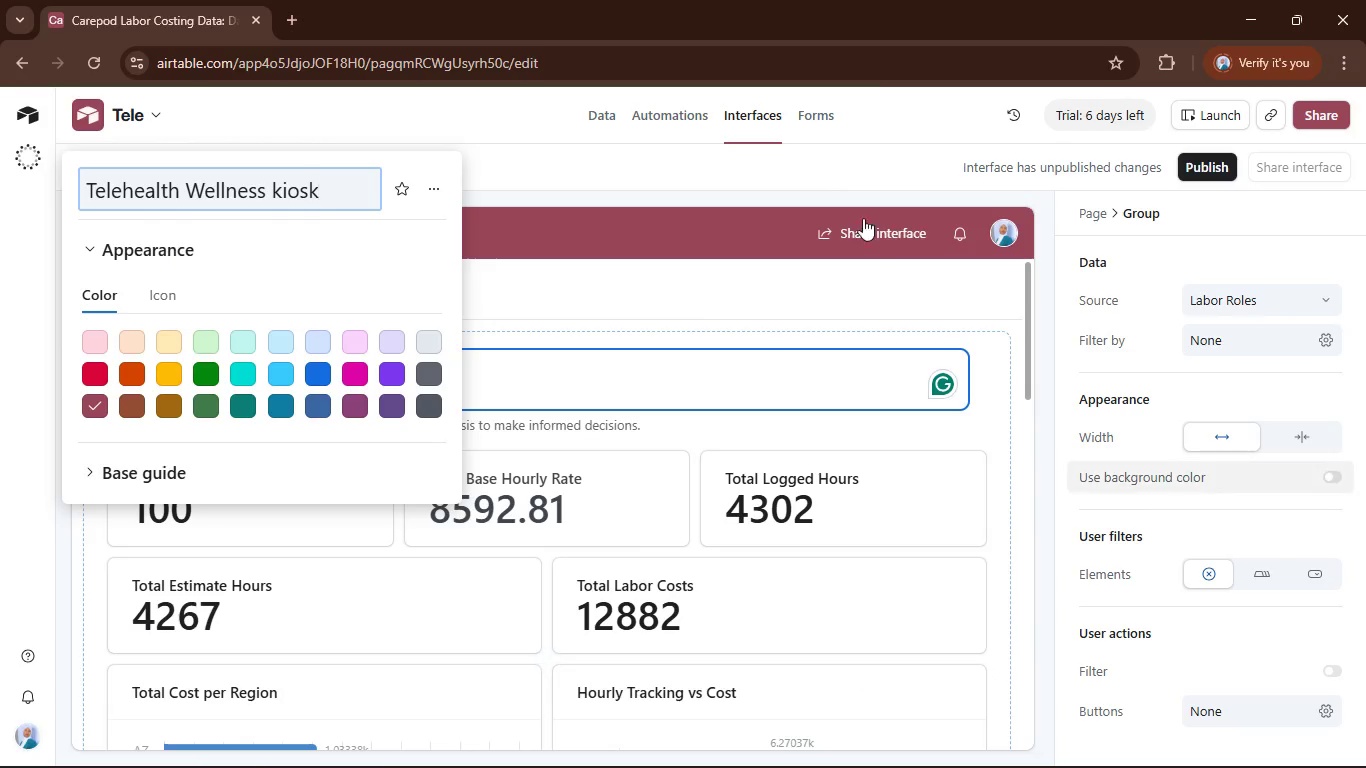 
key(Control+A)
 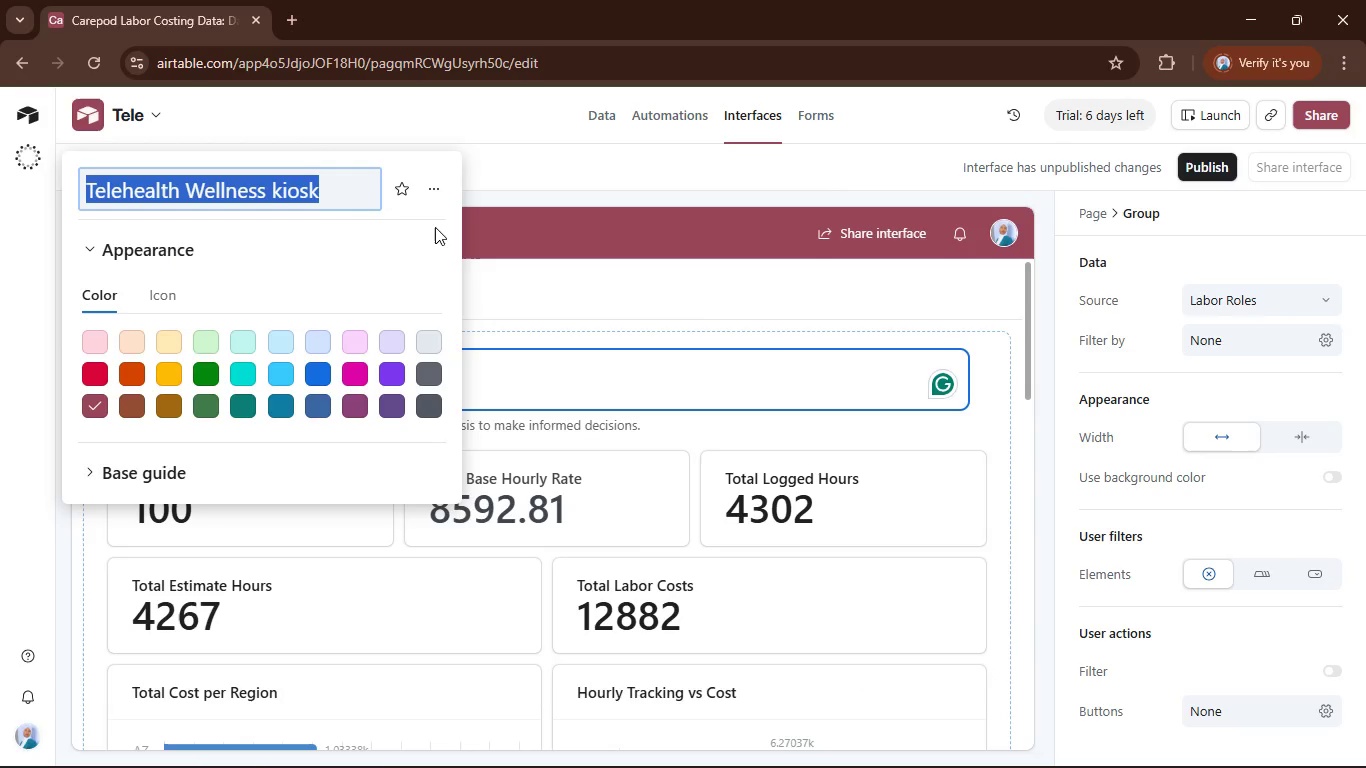 
key(Control+C)
 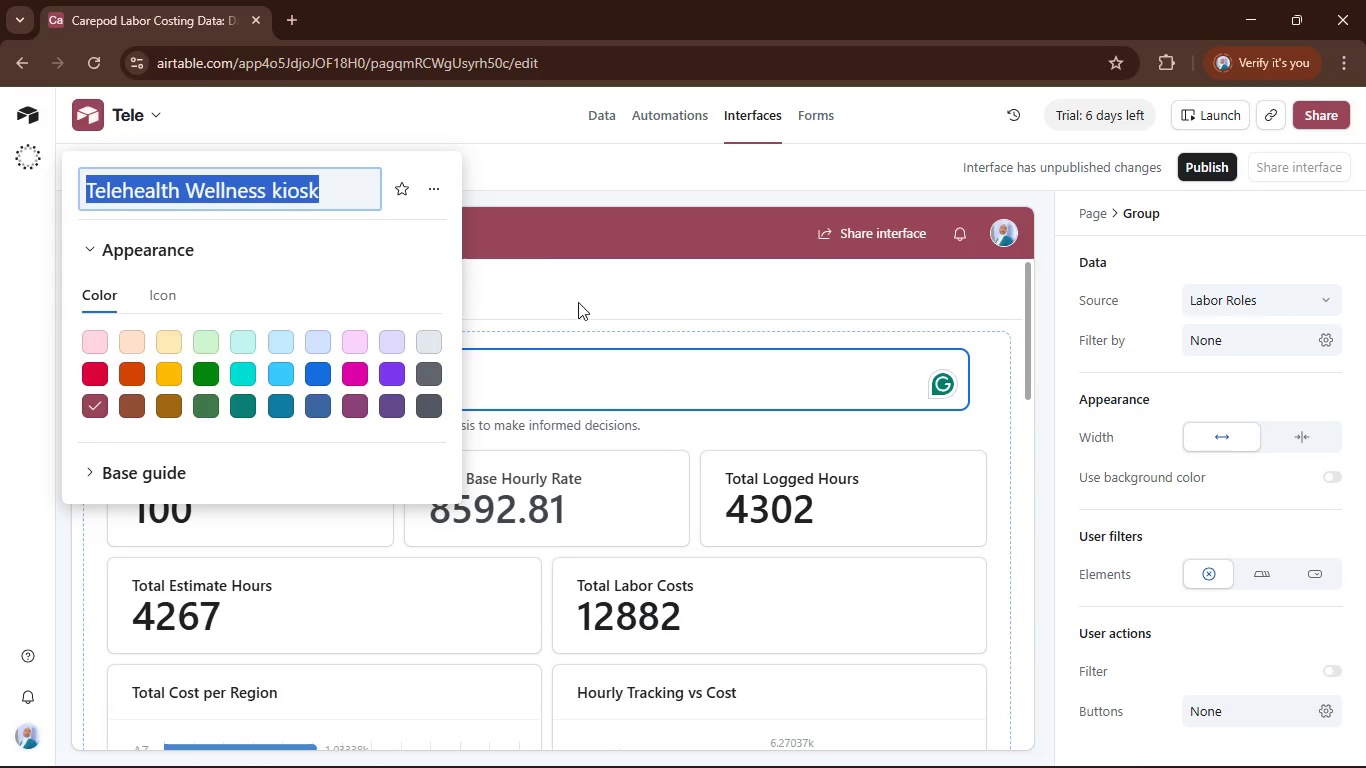 
left_click([590, 309])
 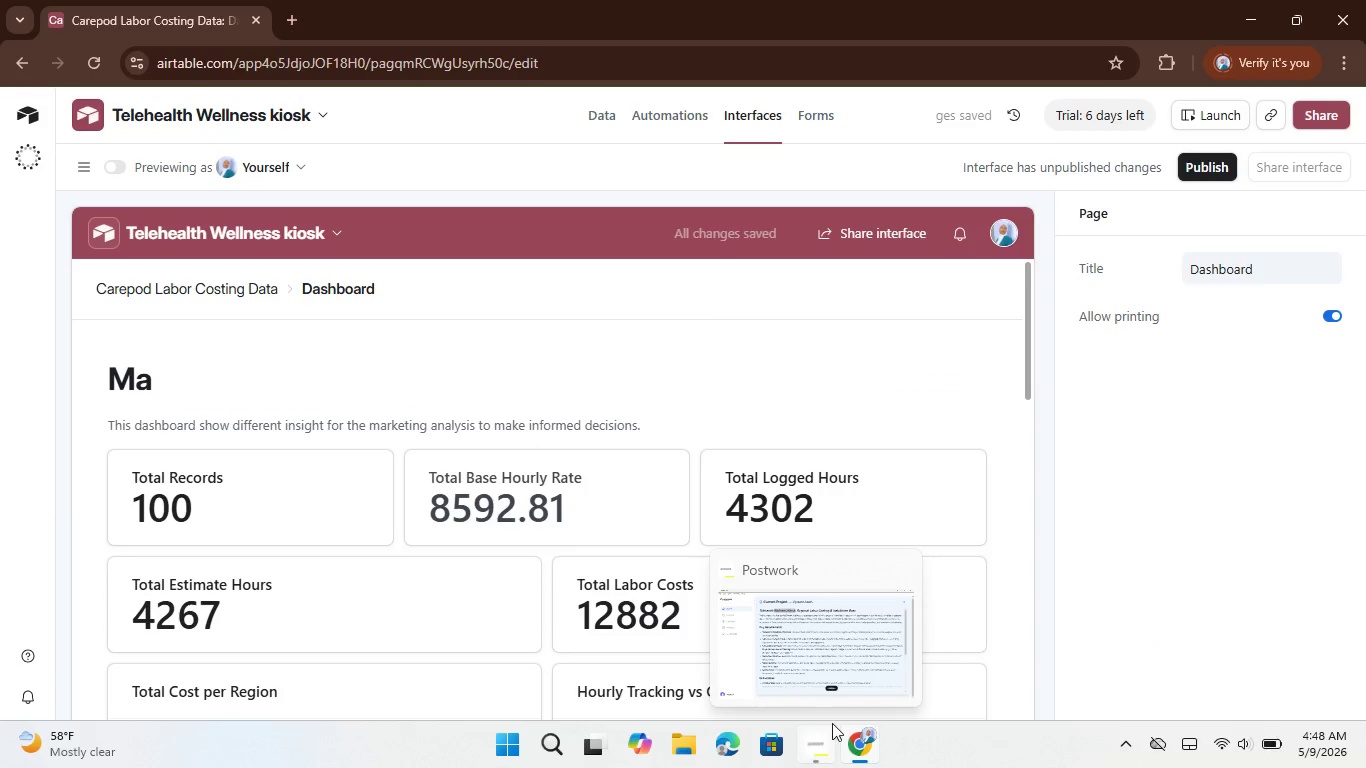 
left_click([820, 670])